 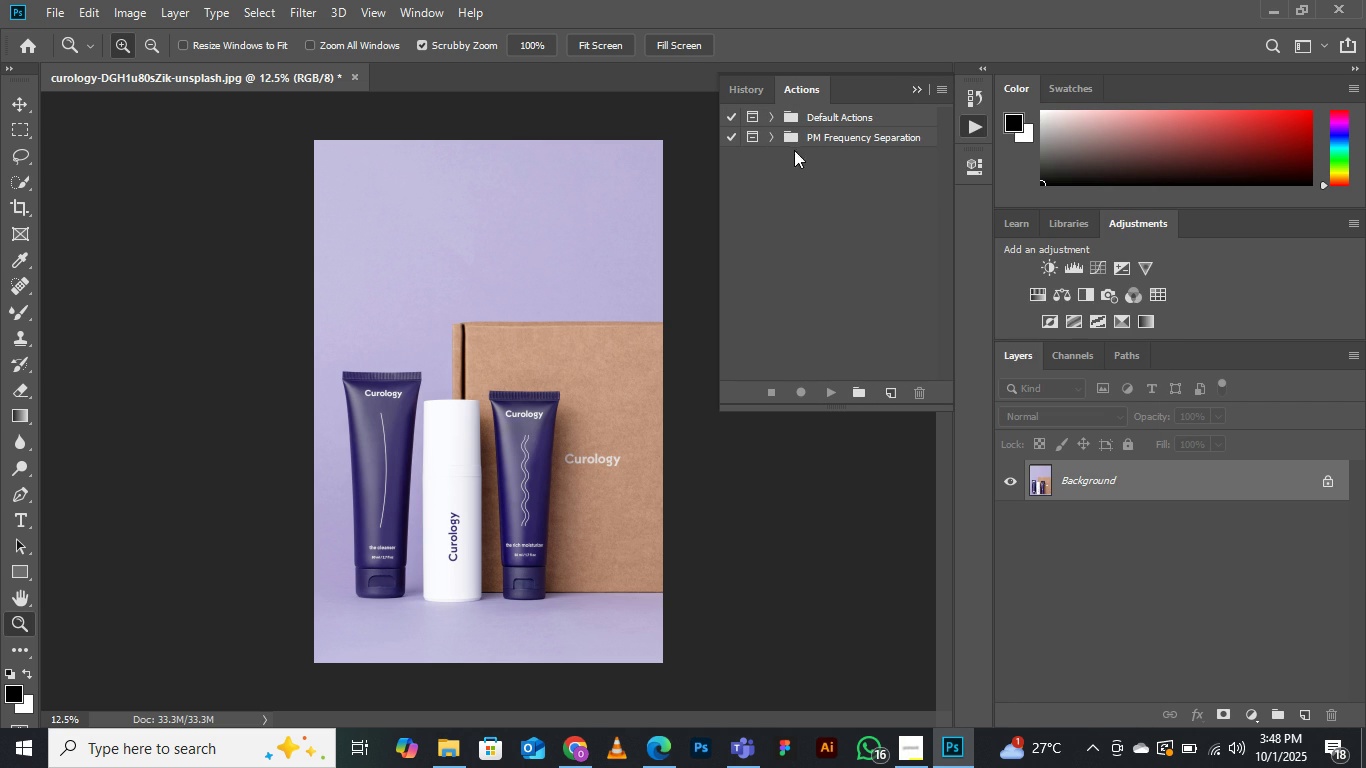 
left_click([872, 193])
 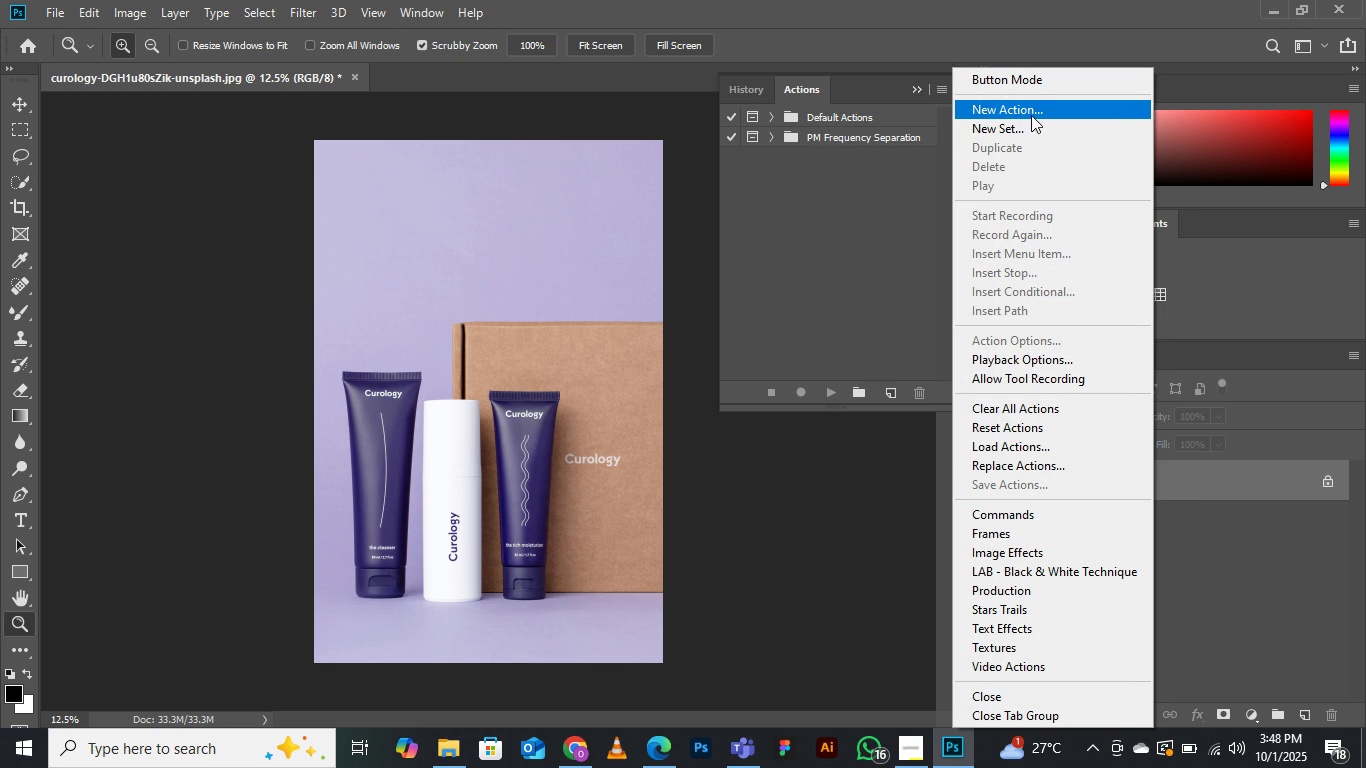 
wait(6.14)
 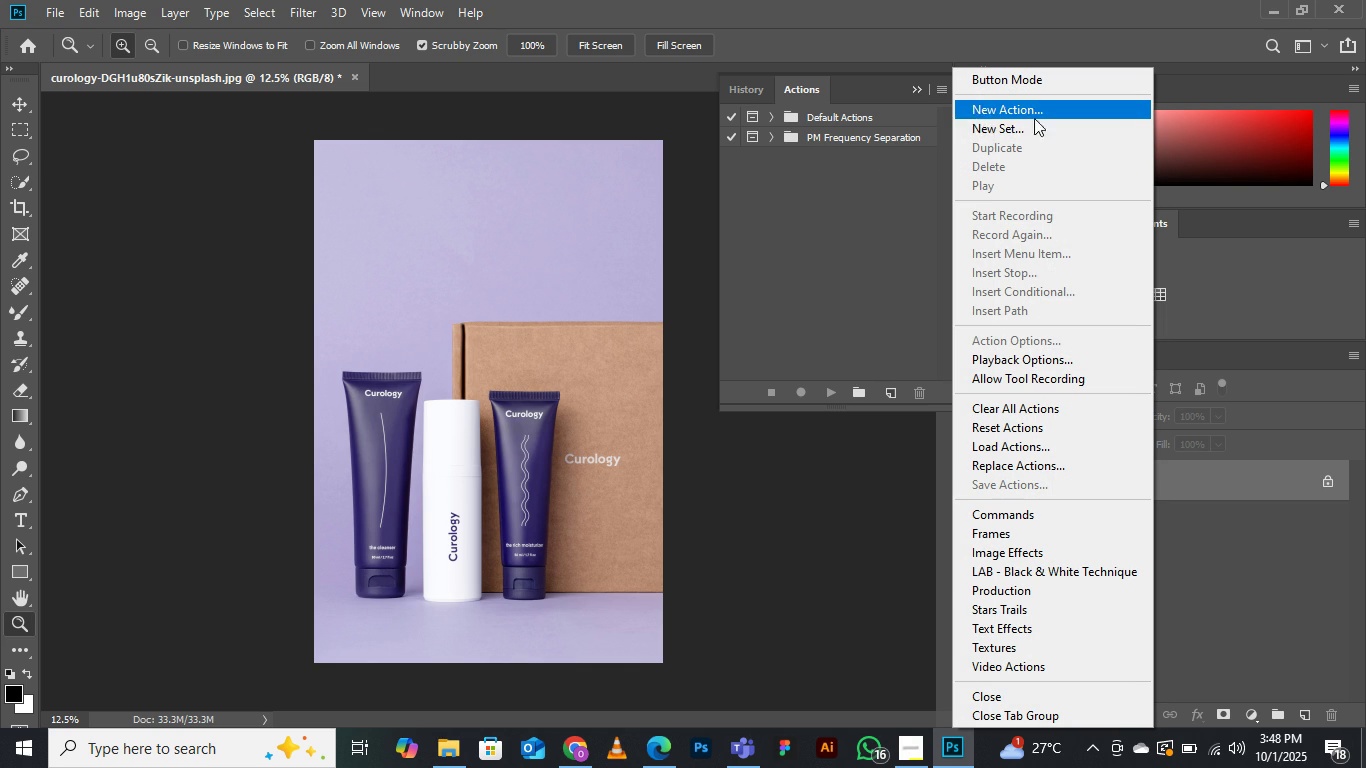 
left_click([848, 131])
 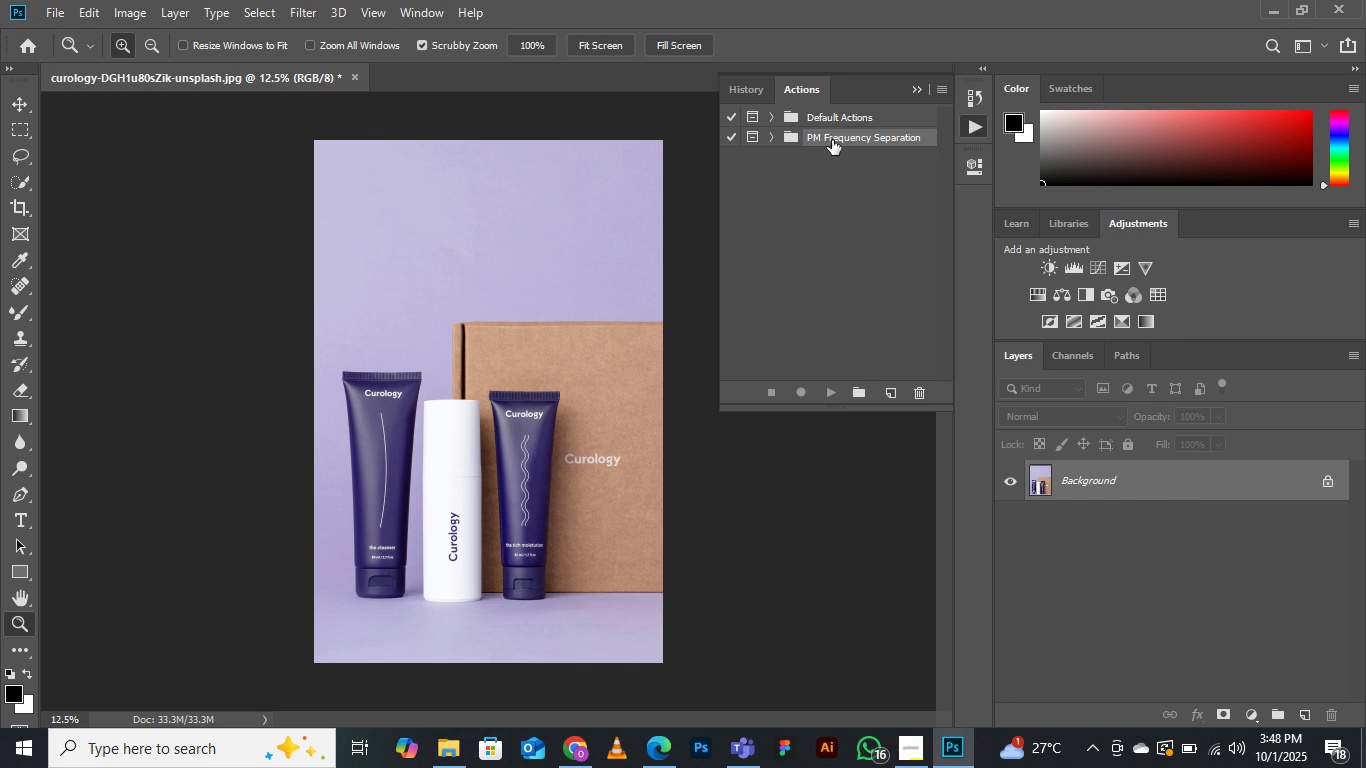 
right_click([832, 140])
 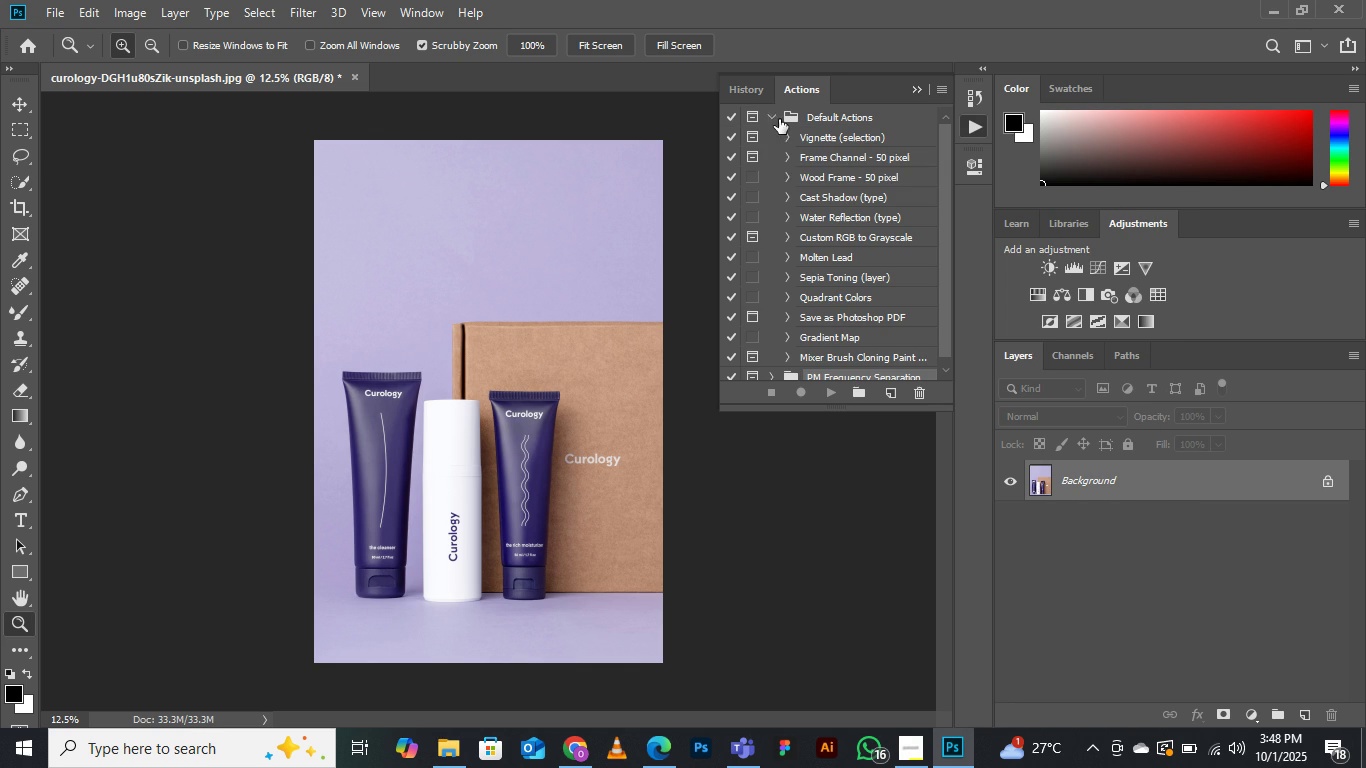 
left_click([862, 161])
 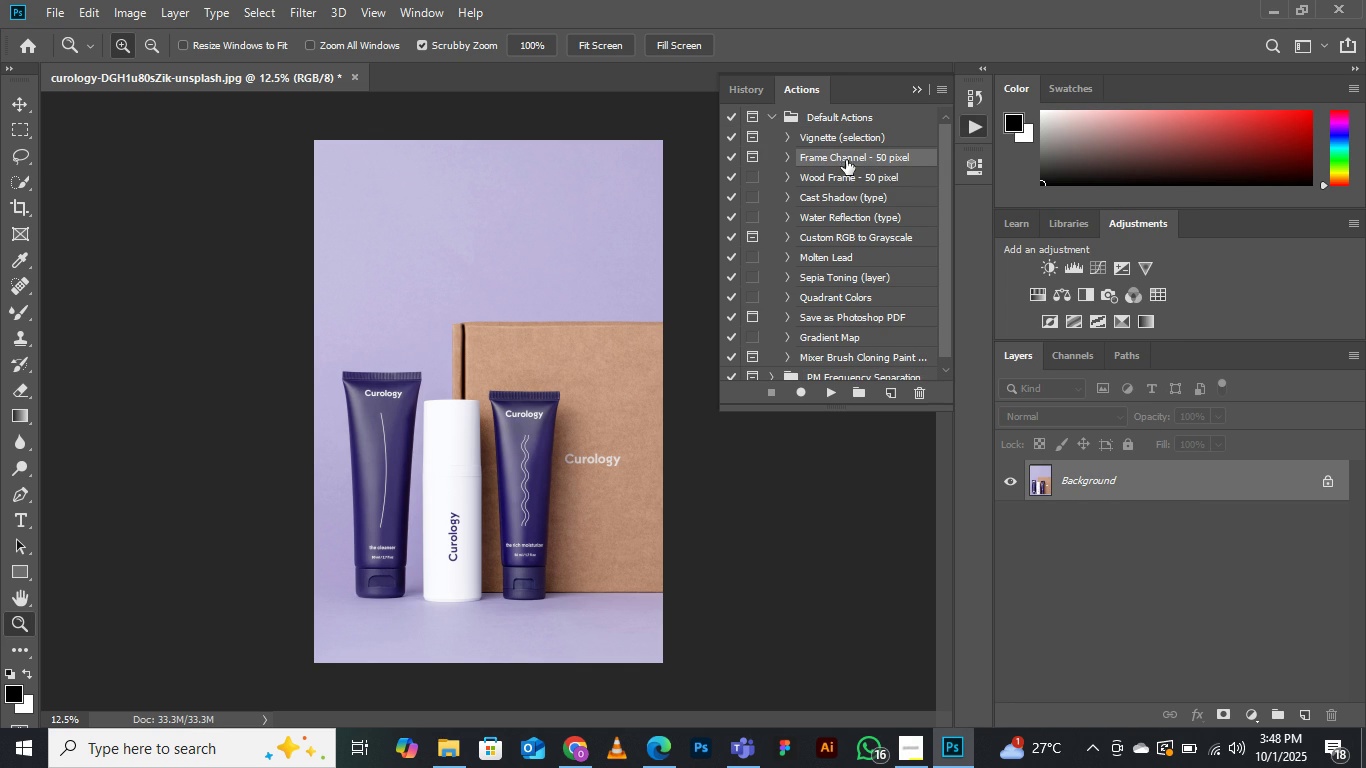 
right_click([846, 161])
 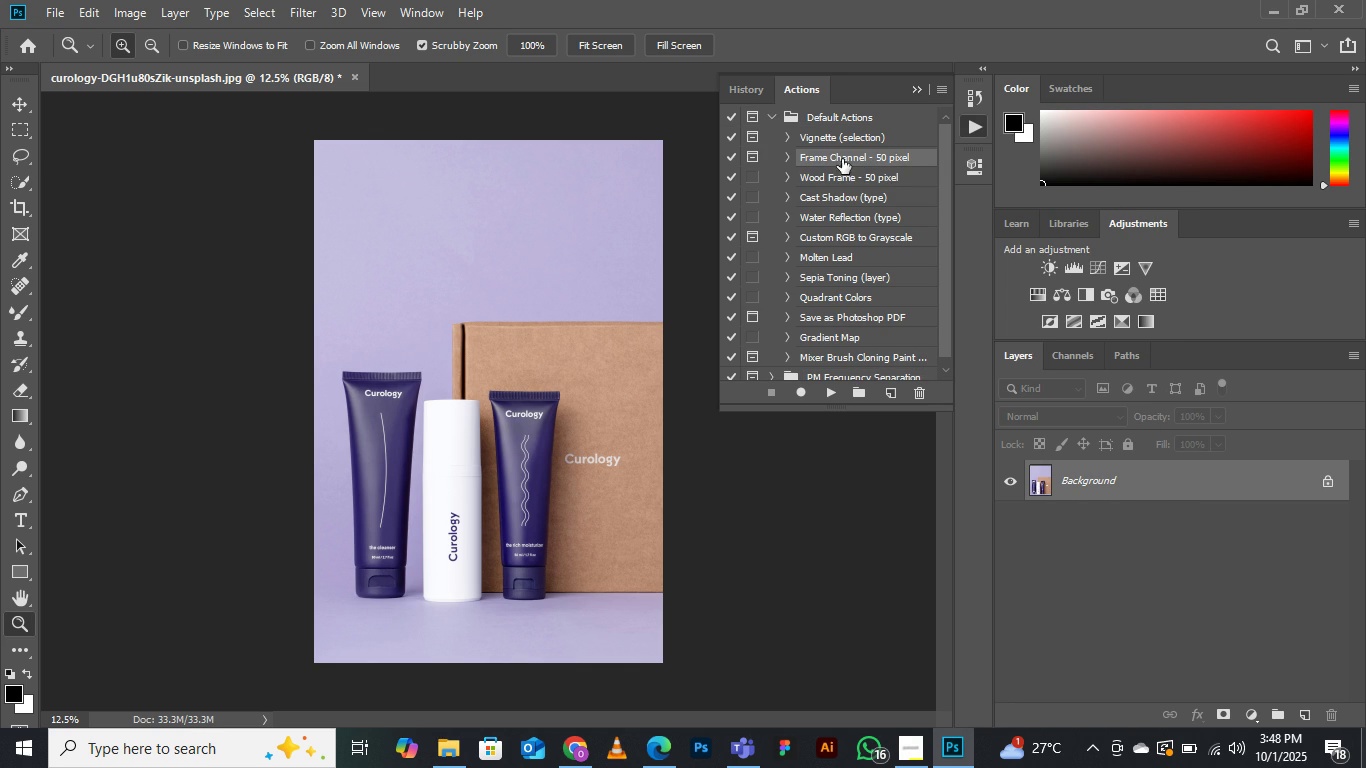 
right_click([843, 159])
 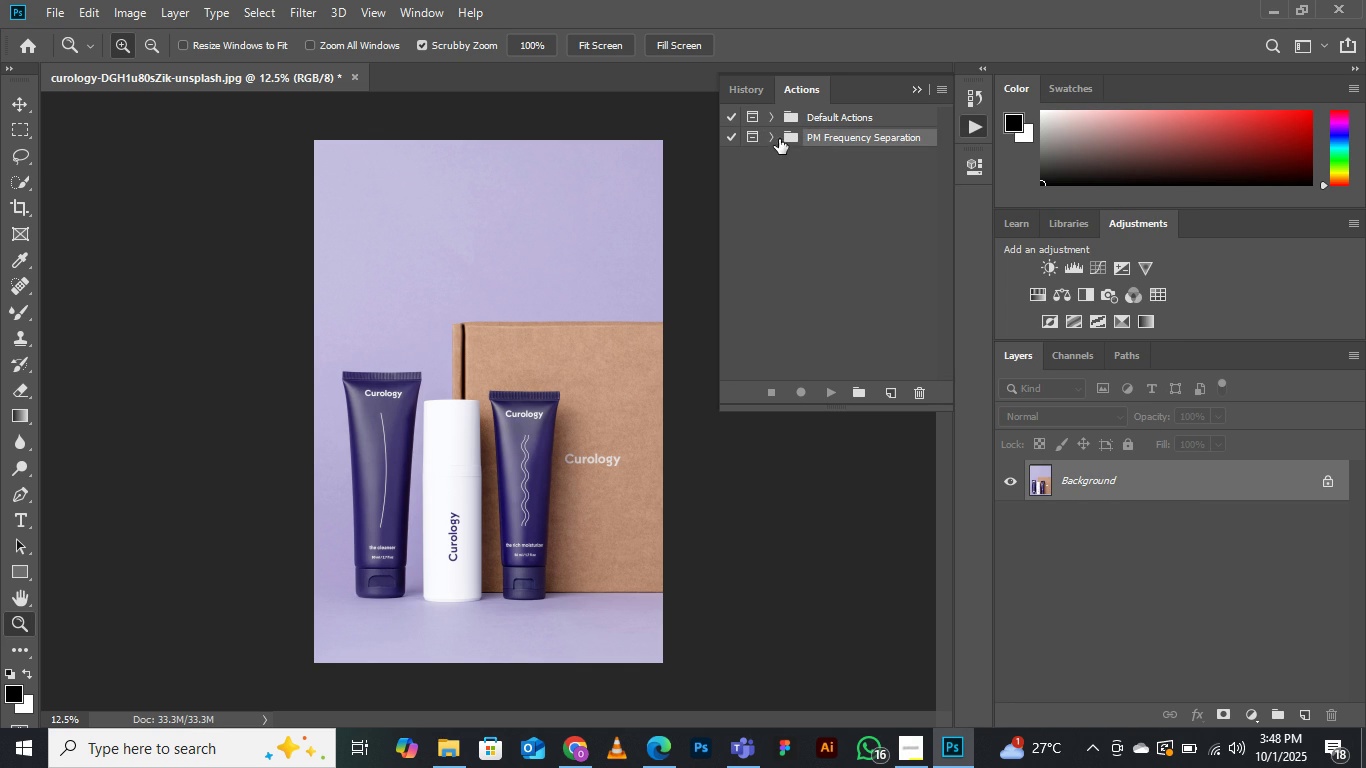 
left_click([767, 135])
 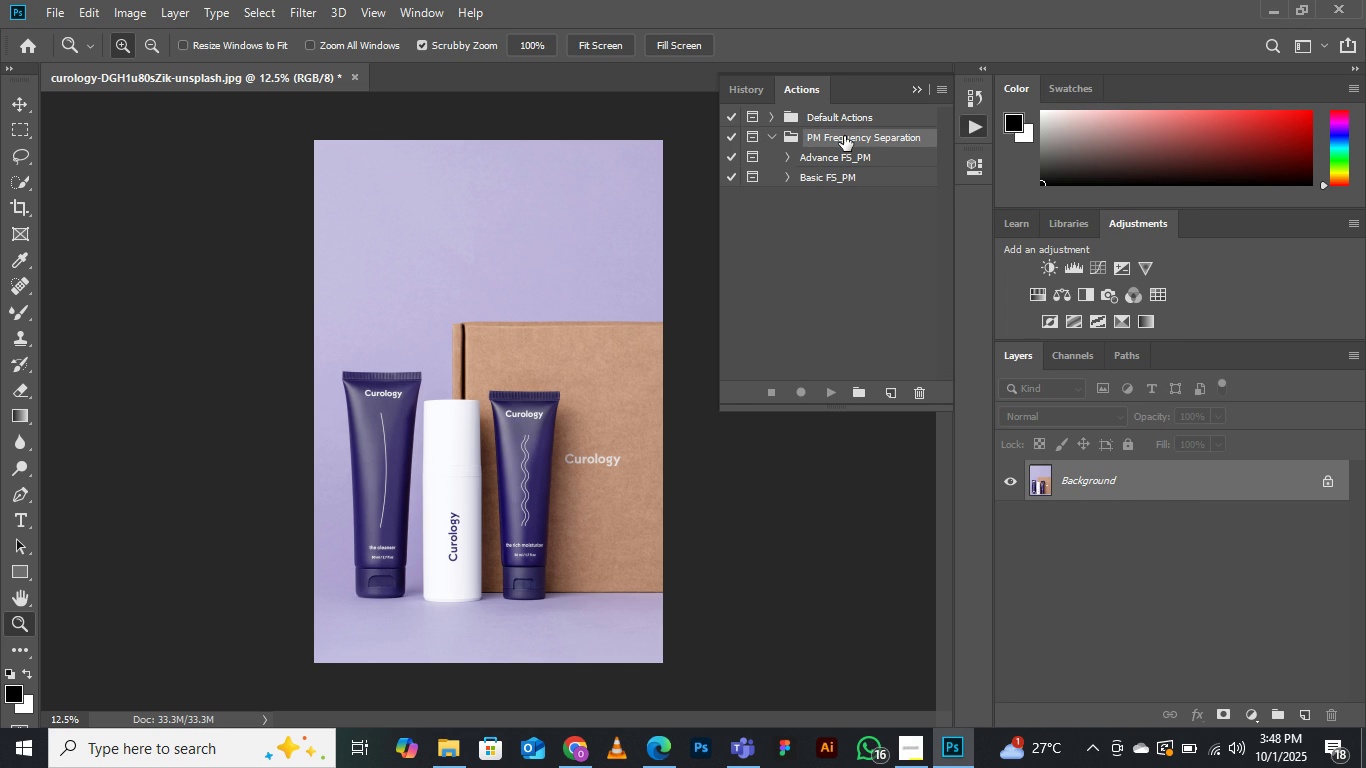 
left_click([844, 136])
 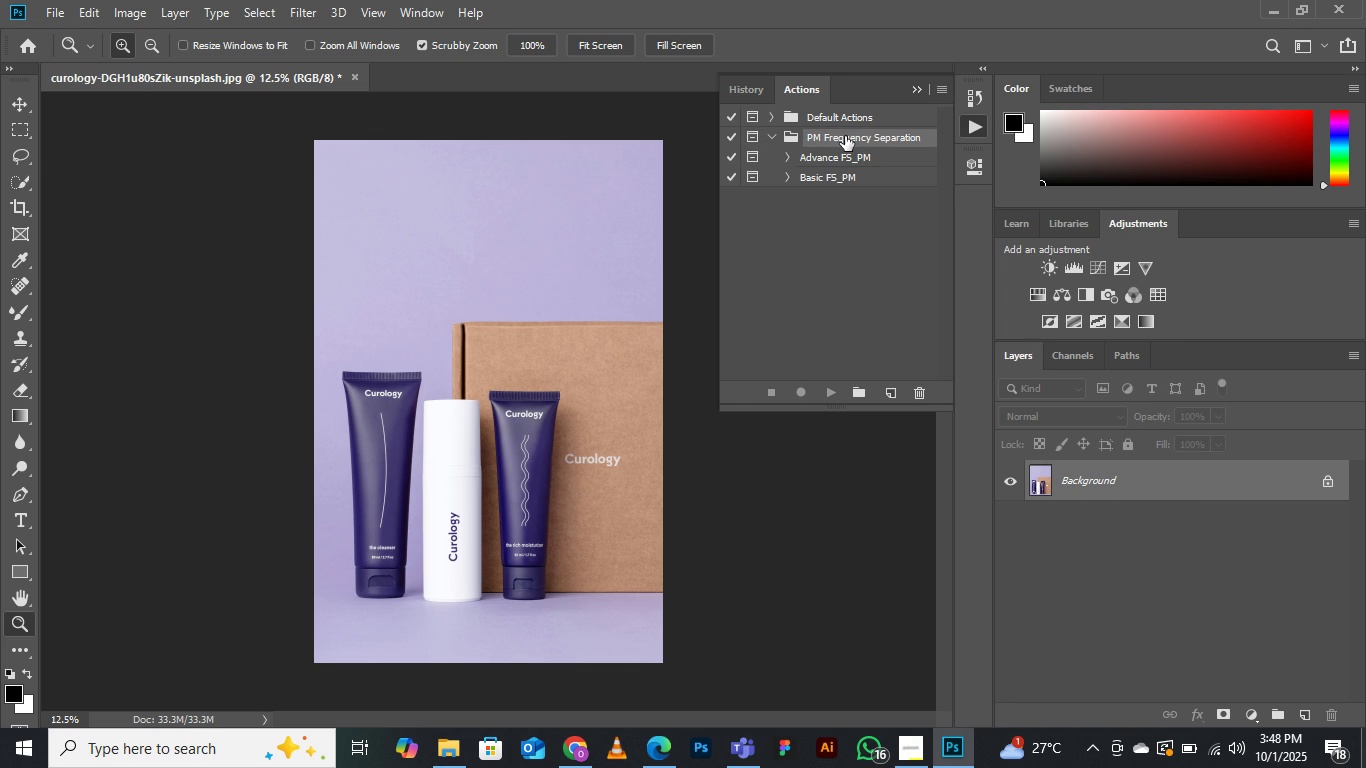 
right_click([844, 136])
 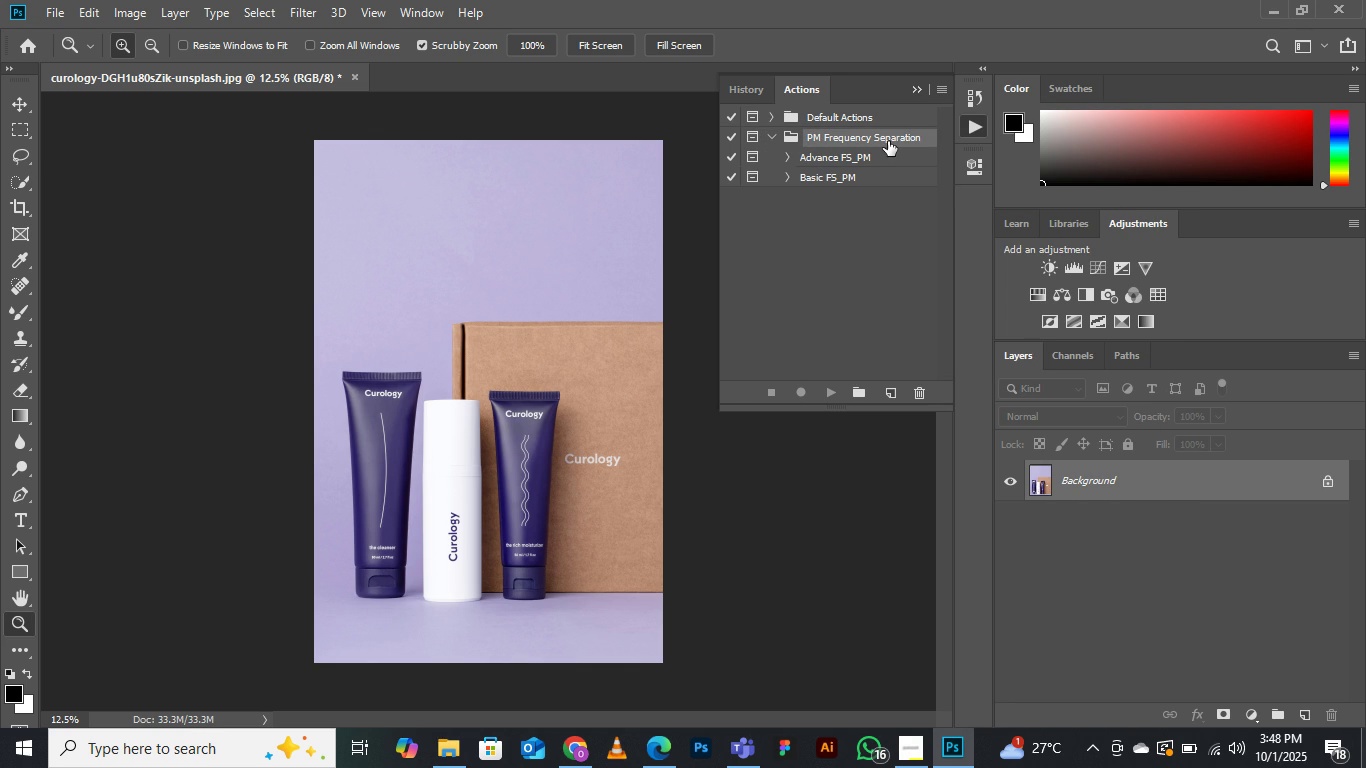 
right_click([886, 141])
 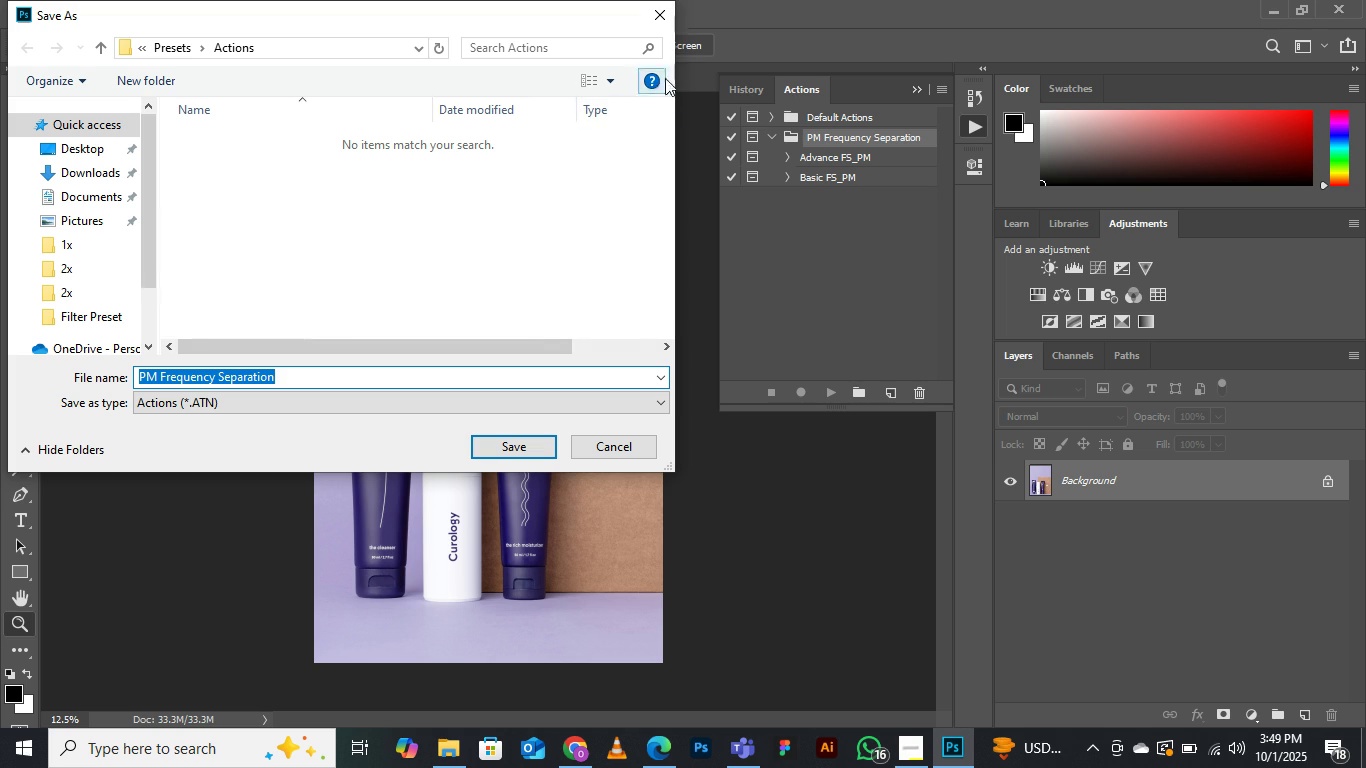 
wait(21.75)
 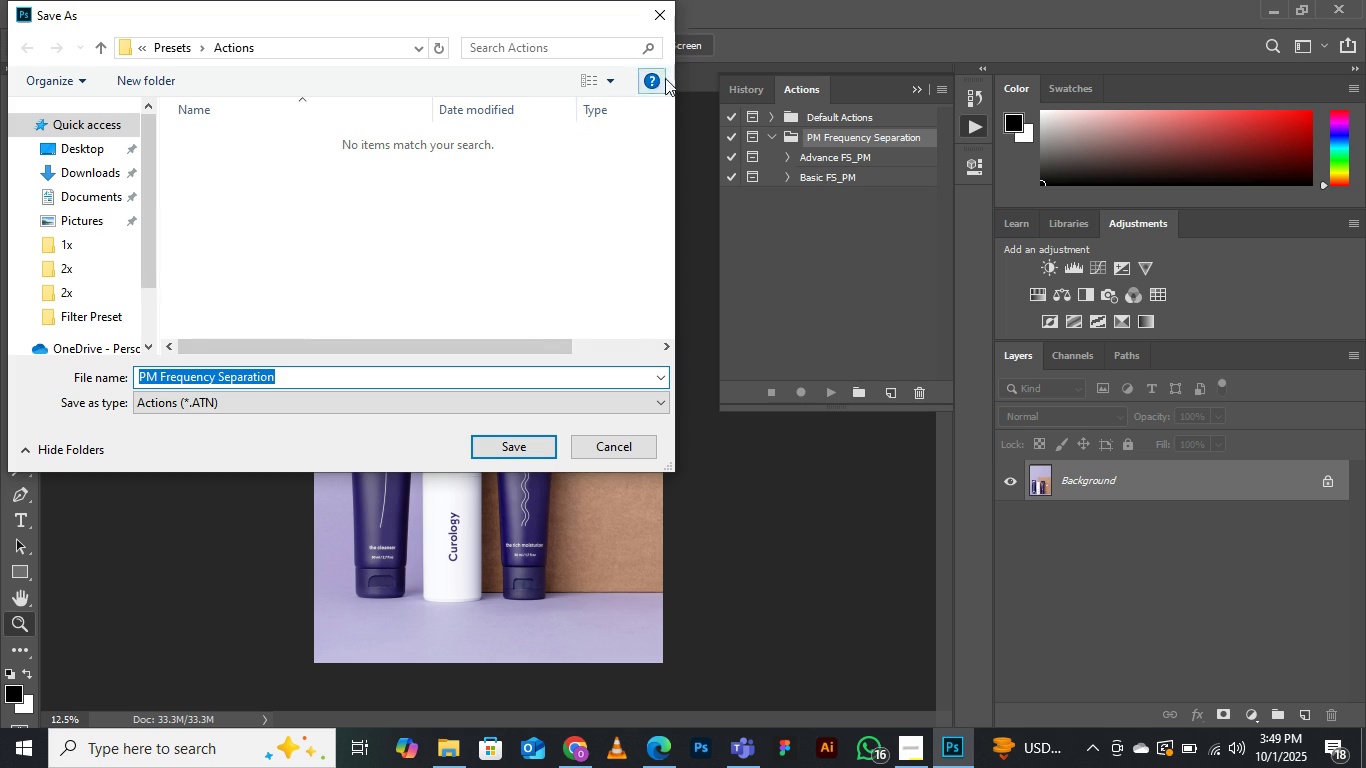 
left_click([861, 159])
 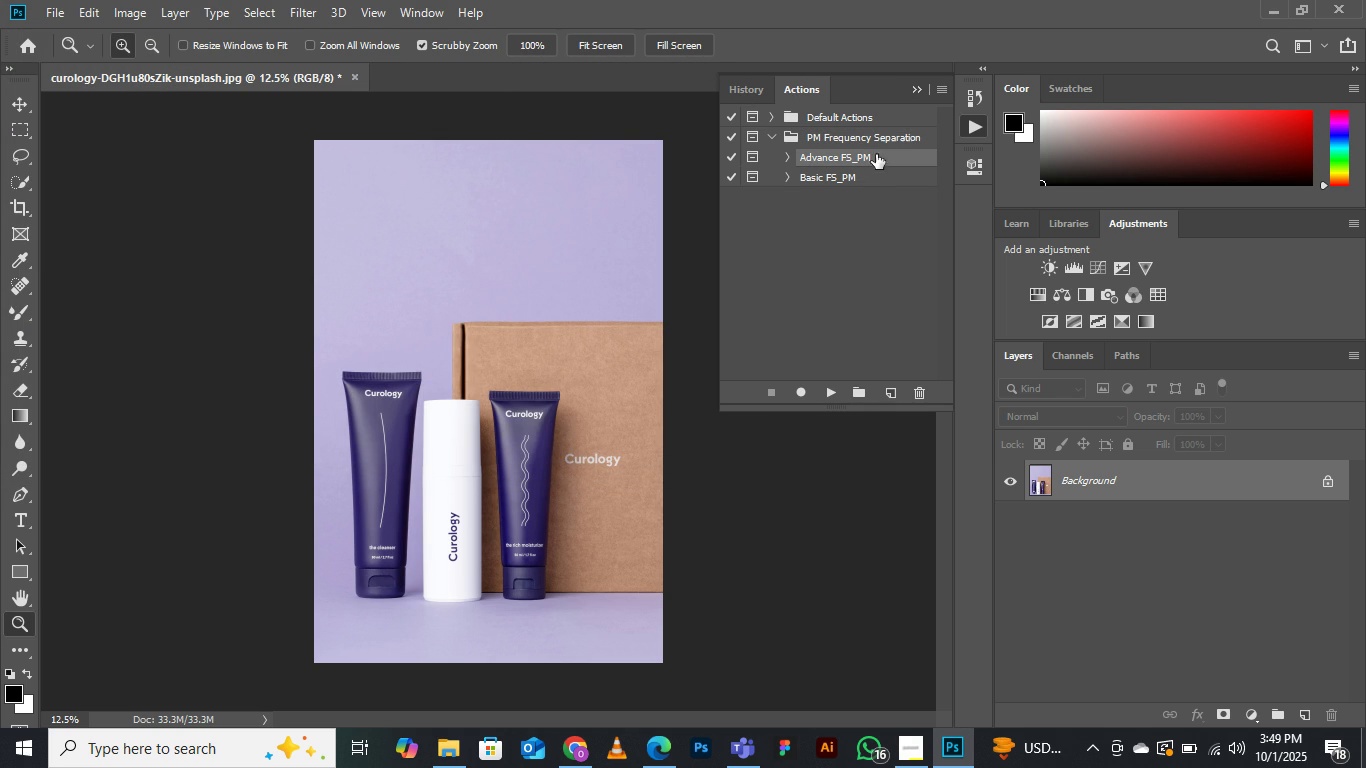 
right_click([870, 157])
 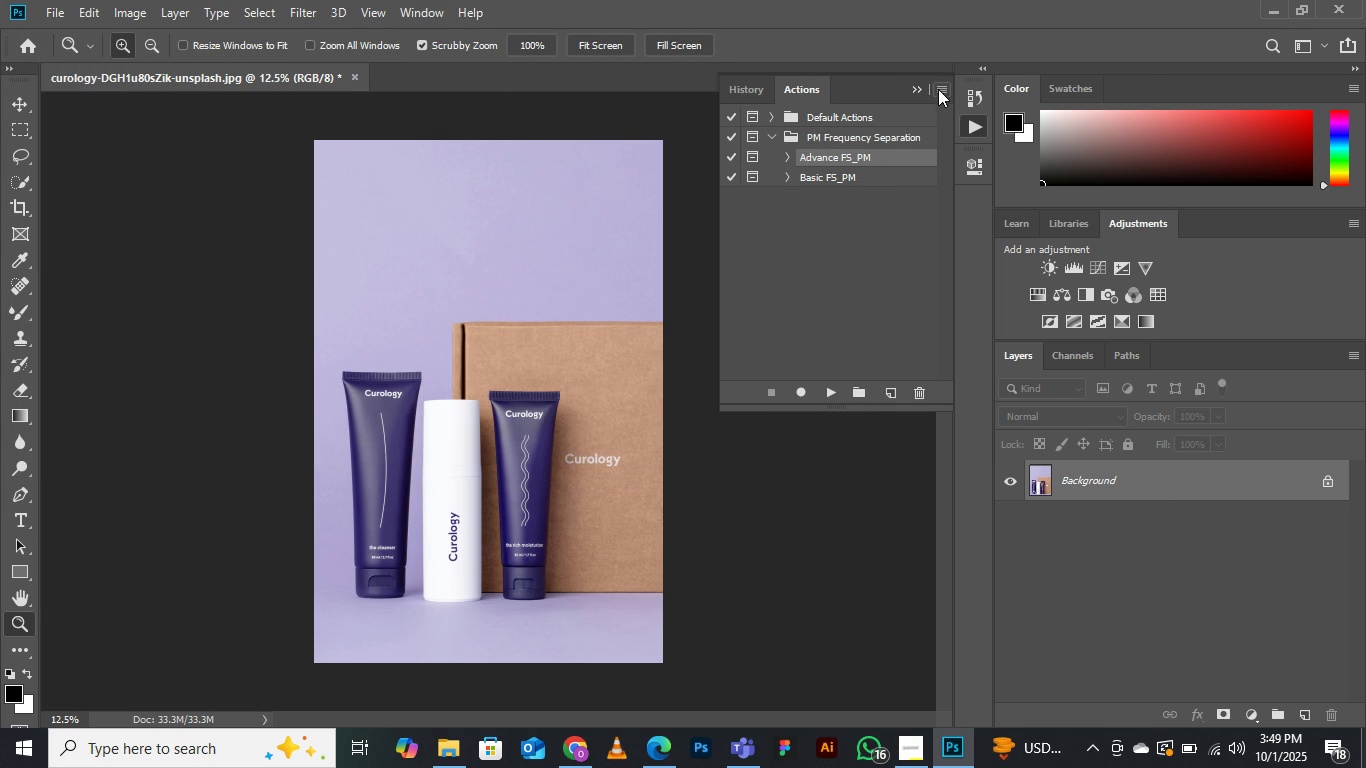 
left_click([938, 88])